 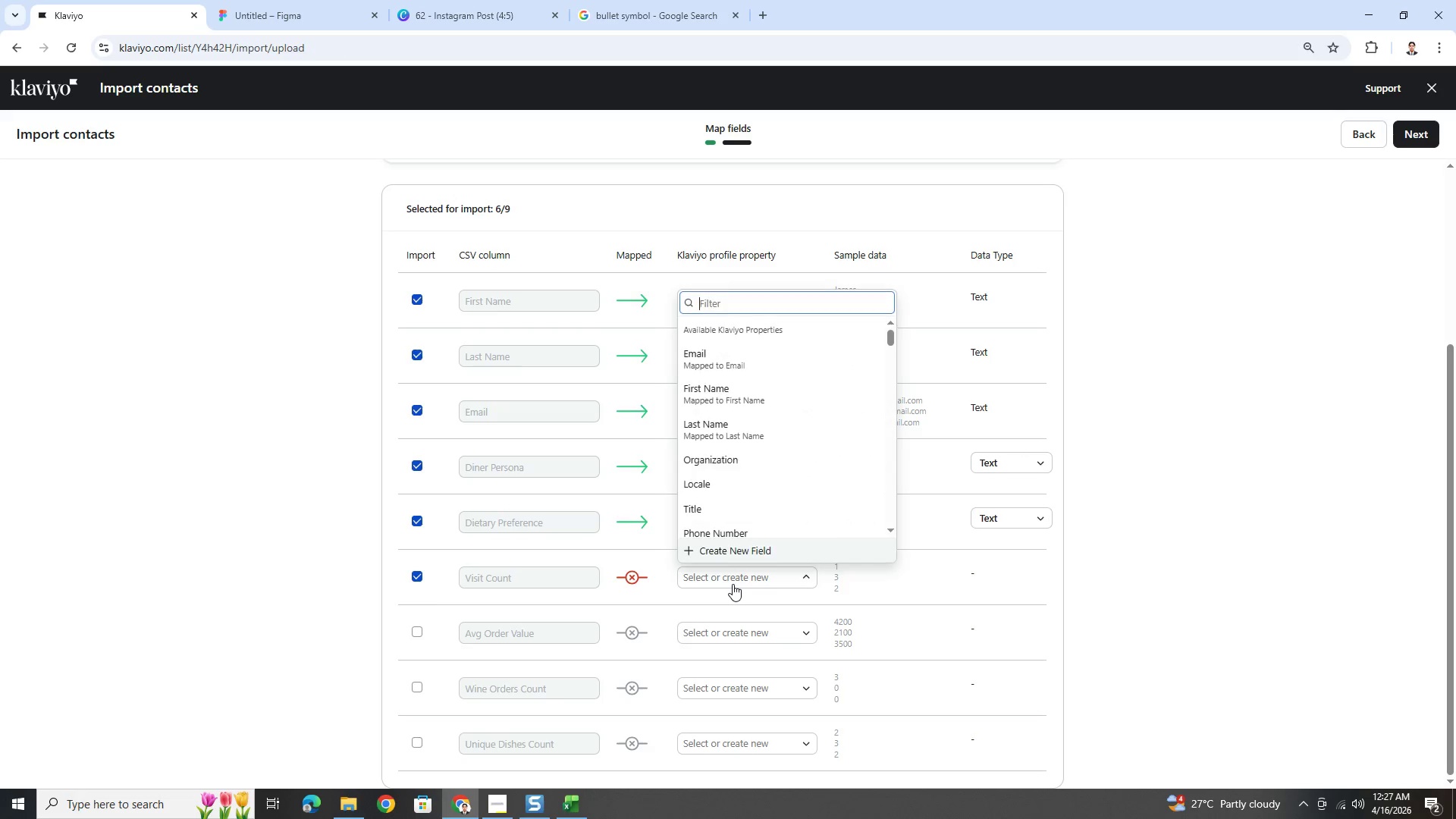 
left_click([747, 556])
 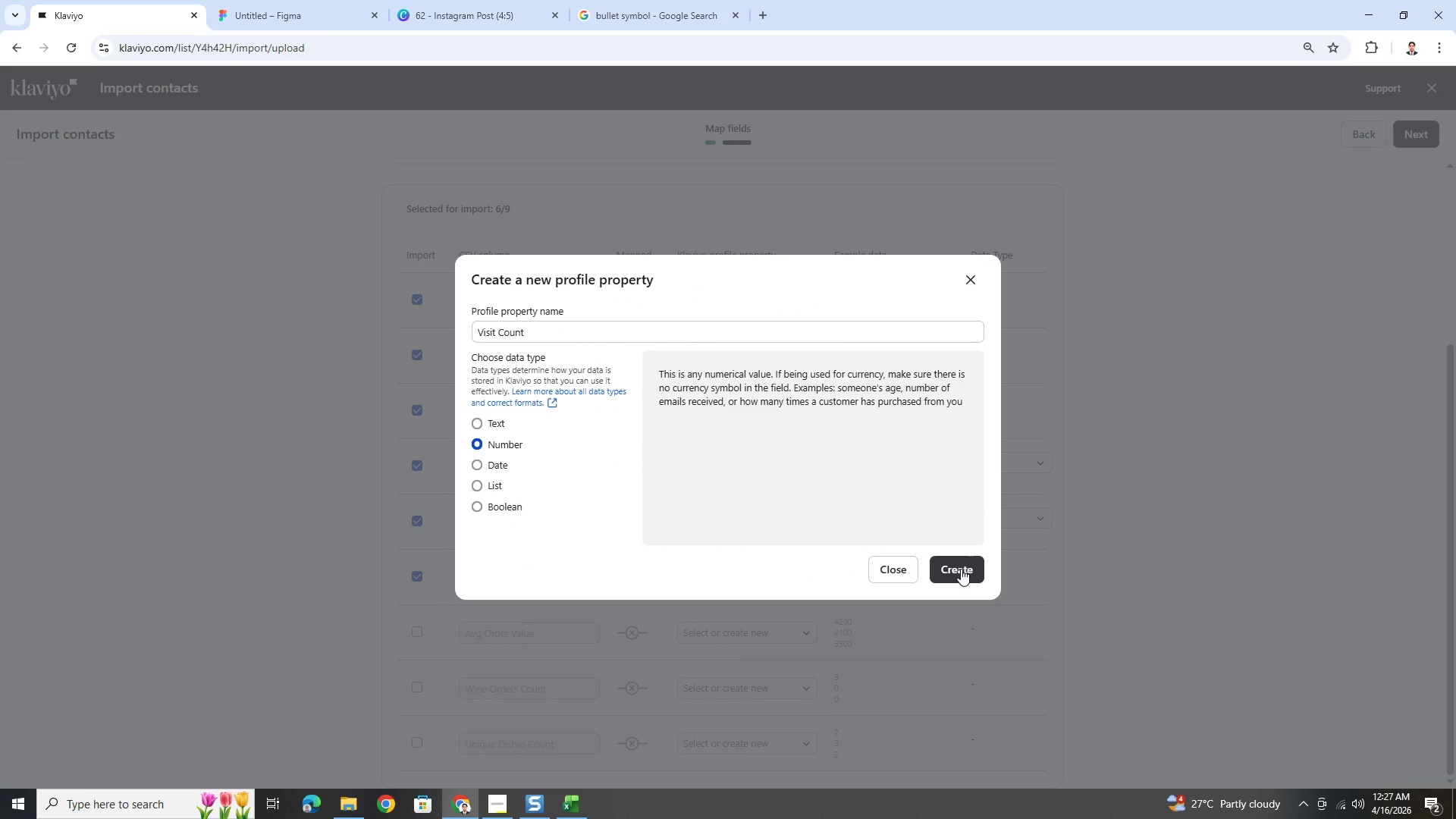 
left_click_drag(start_coordinate=[961, 569], to_coordinate=[938, 474])
 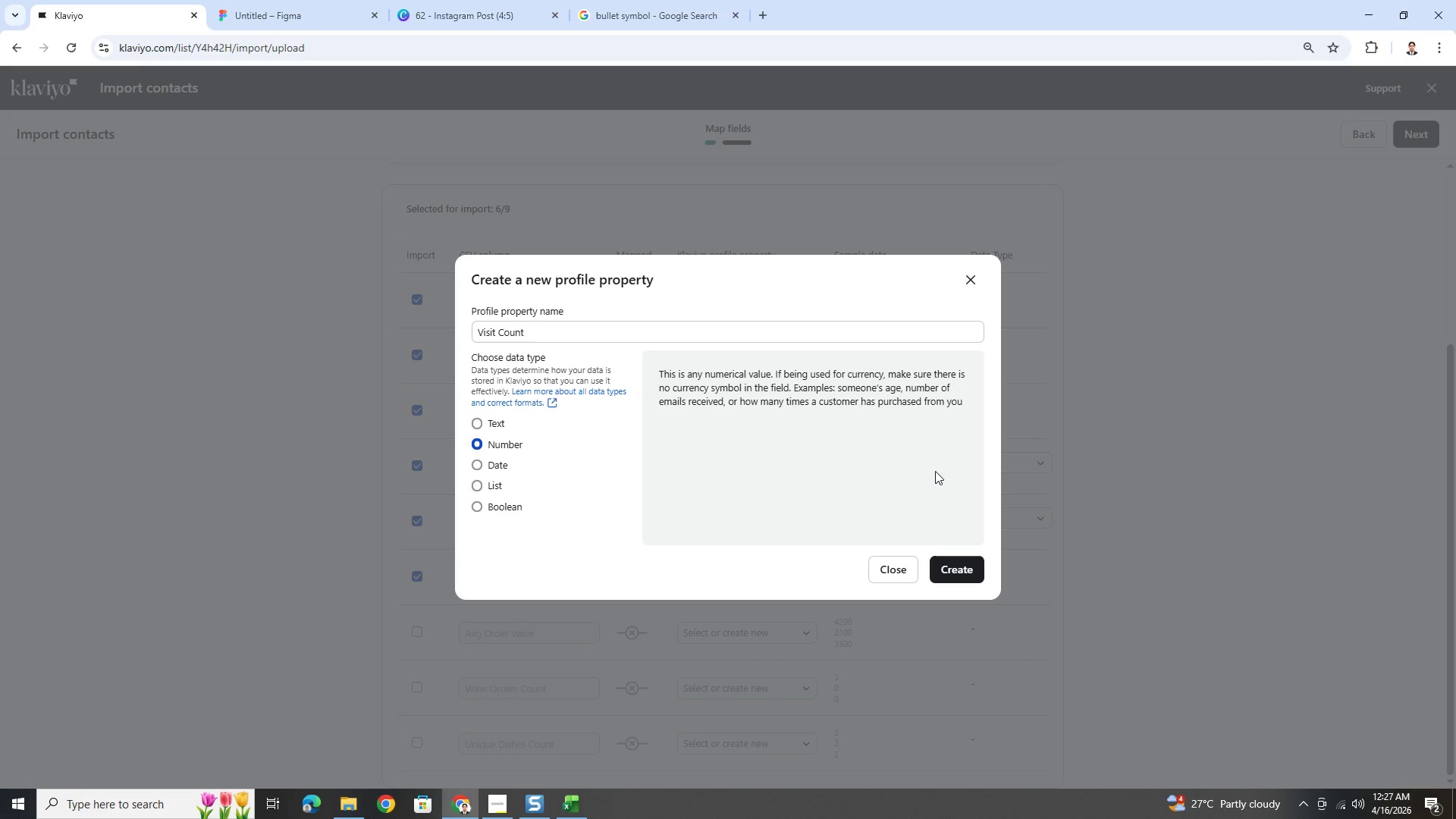 
wait(8.58)
 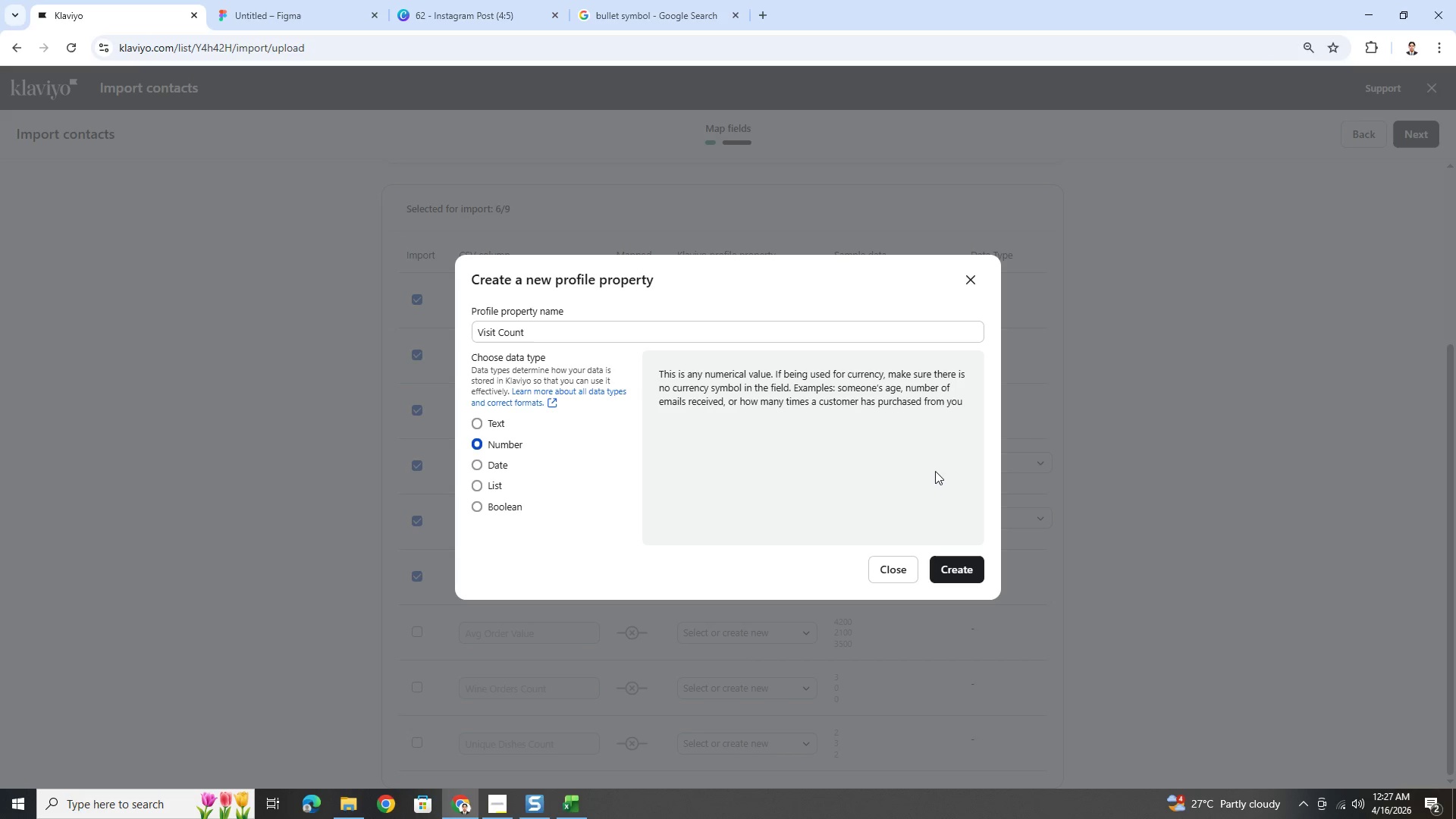 
left_click([964, 569])
 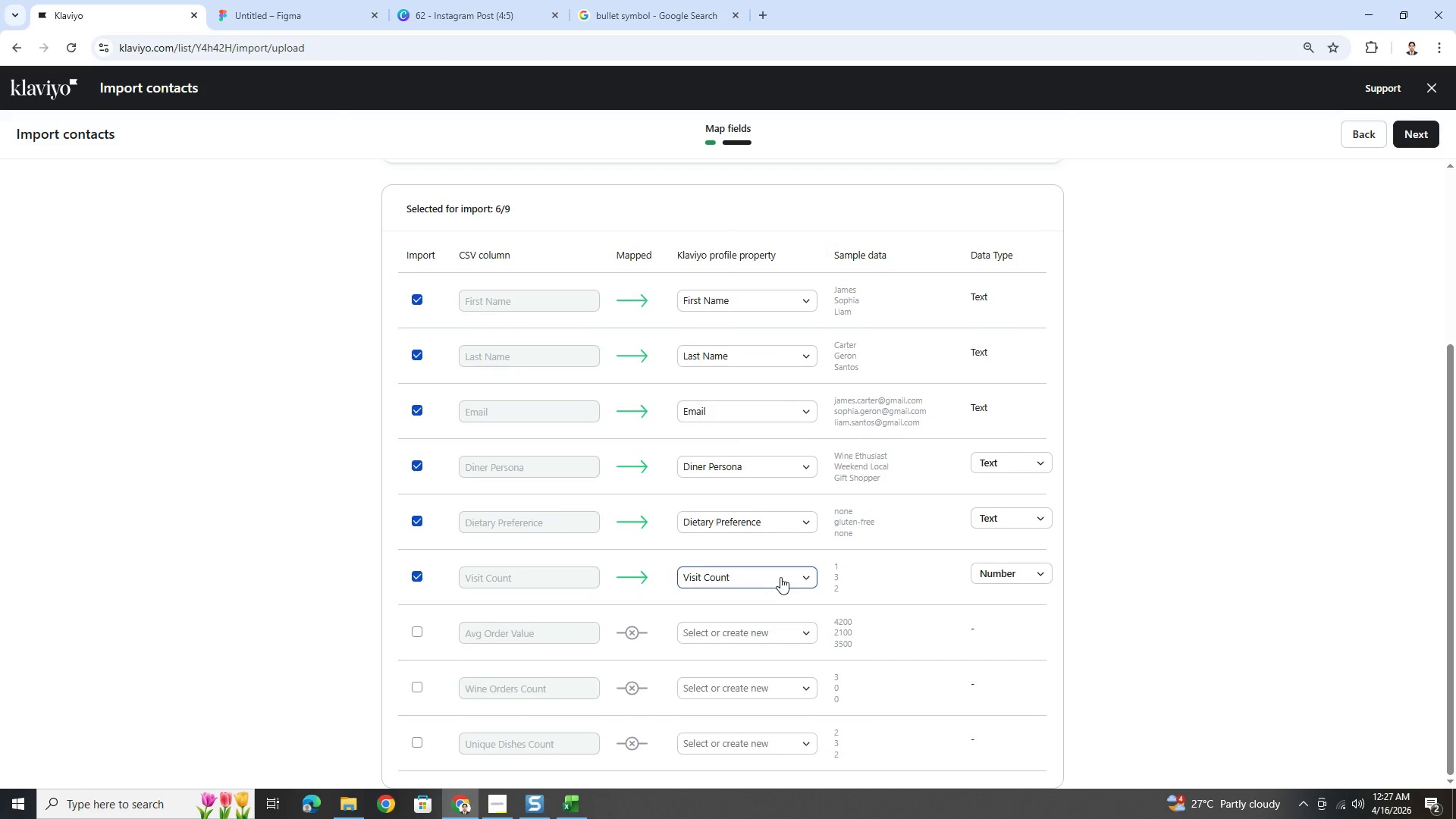 
scroll: coordinate [798, 576], scroll_direction: down, amount: 2.0
 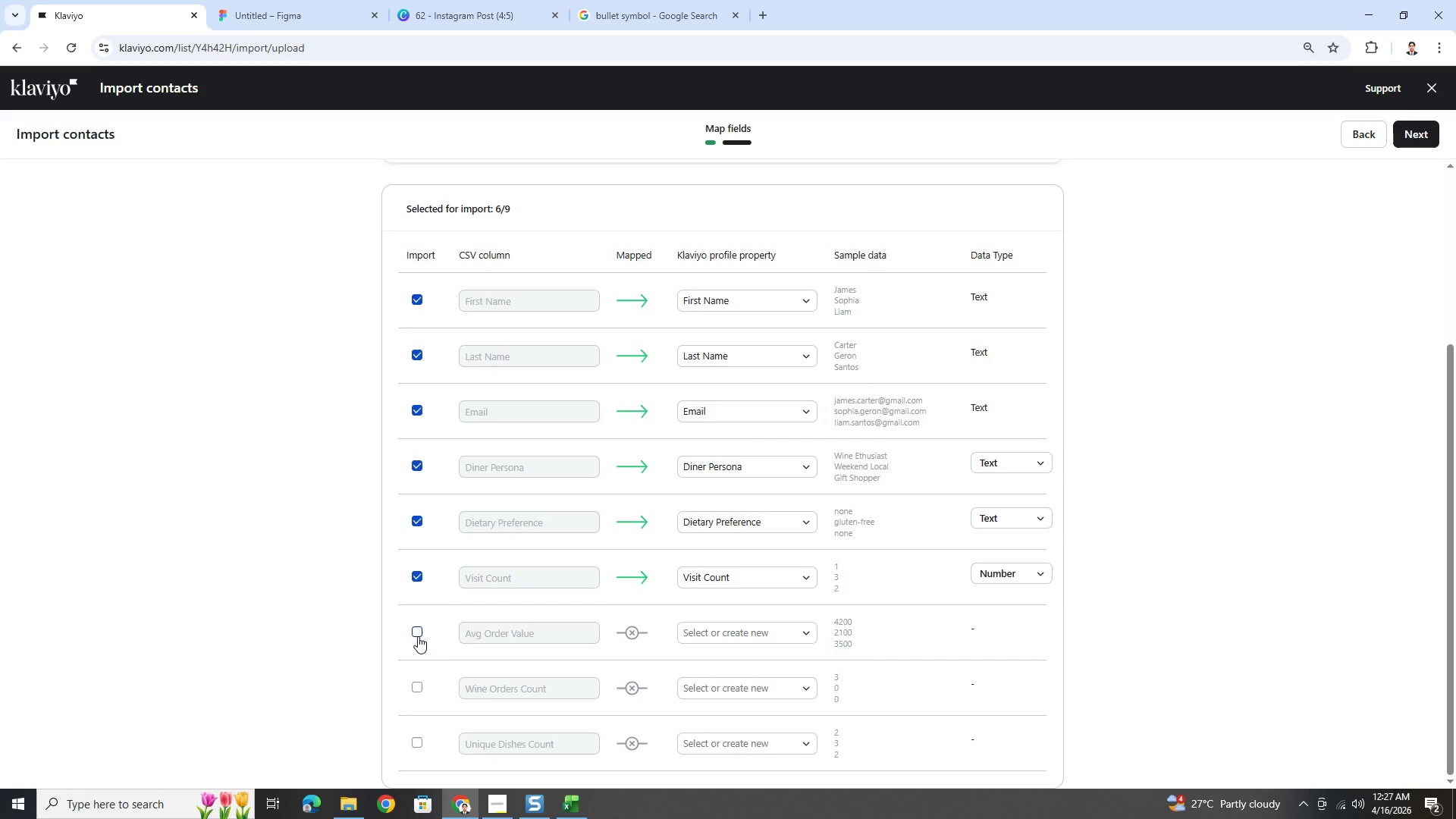 
left_click([711, 630])
 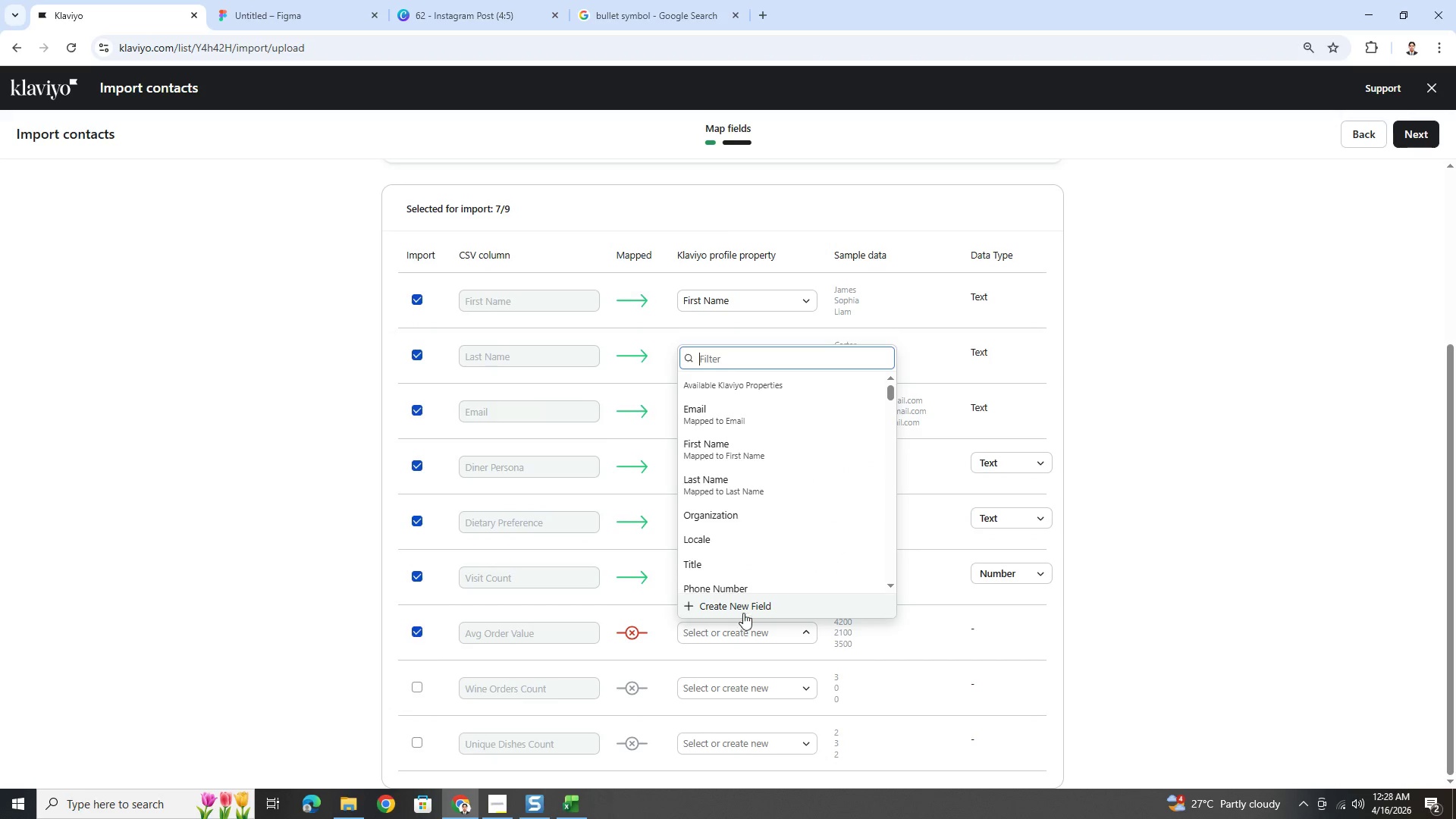 
left_click([745, 604])
 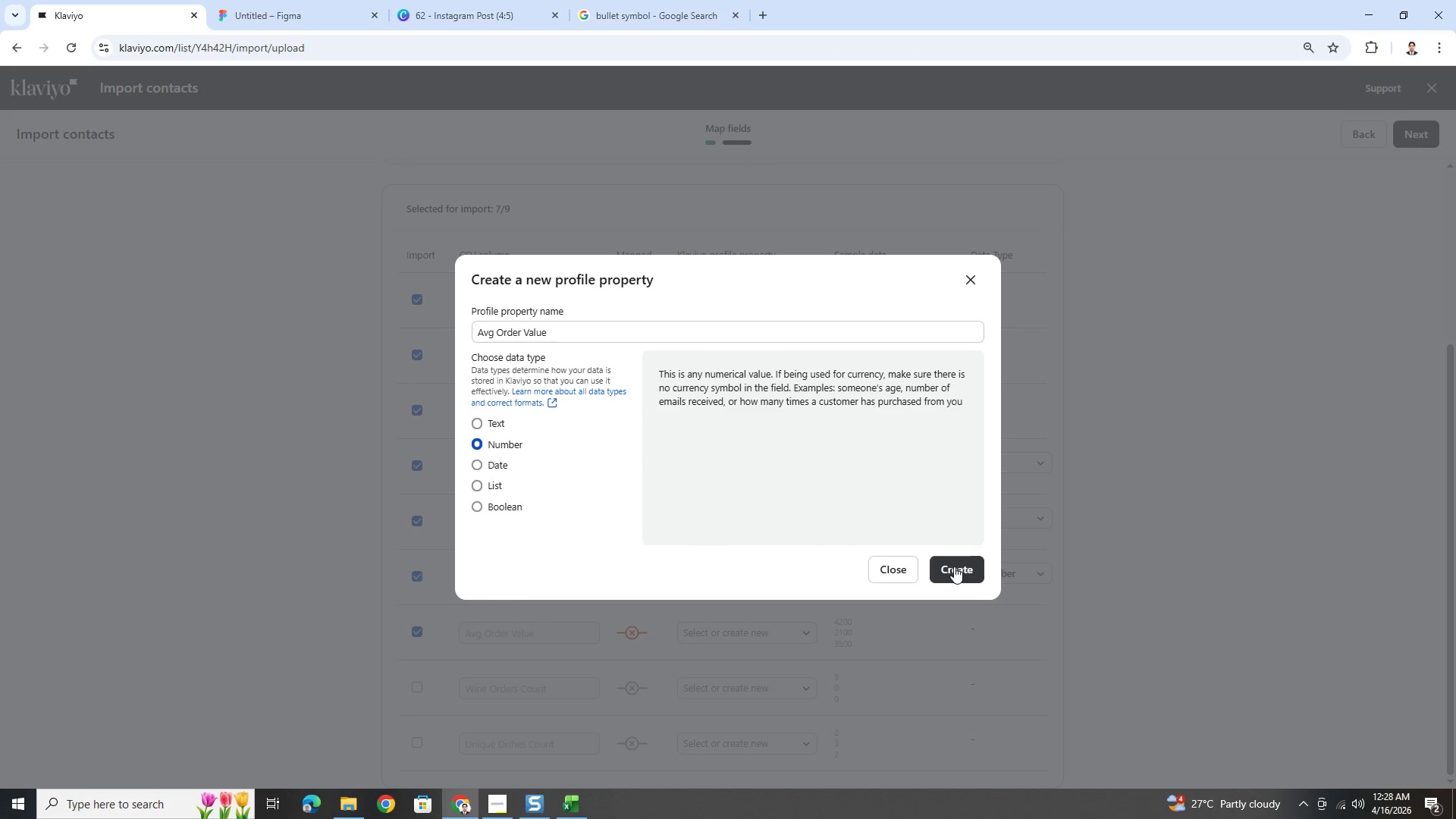 
left_click([954, 566])
 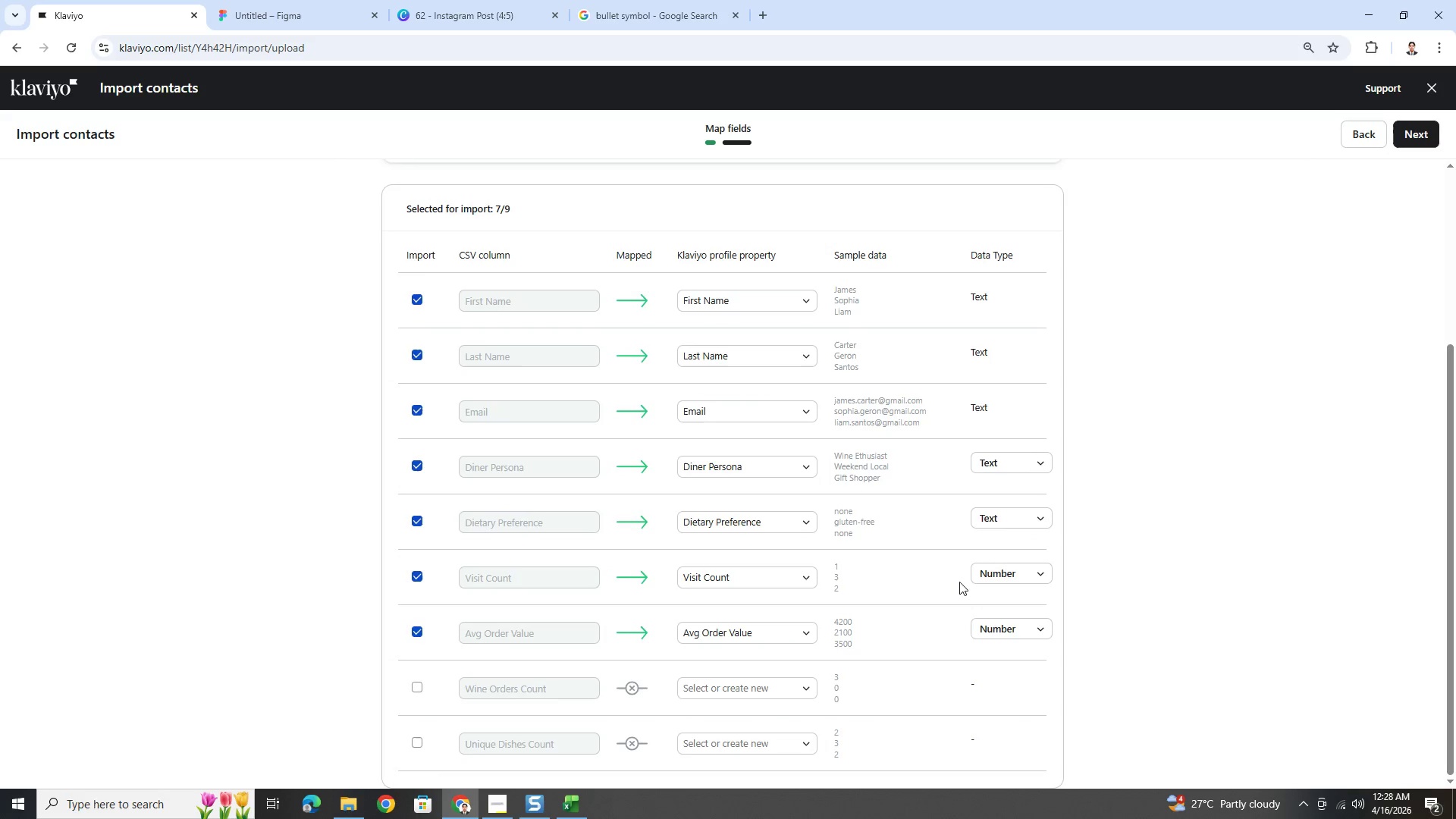 
scroll: coordinate [960, 593], scroll_direction: down, amount: 3.0
 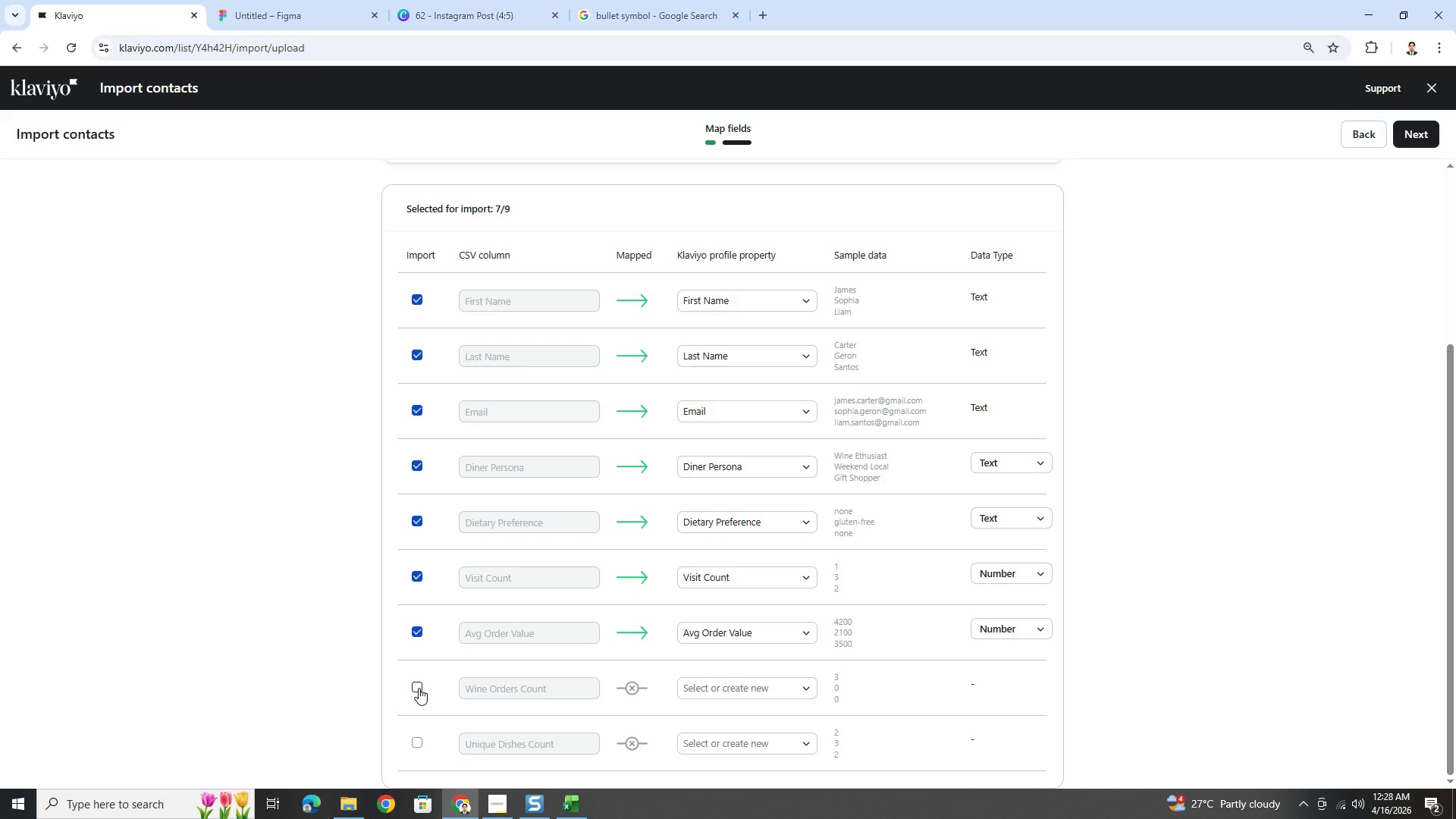 
double_click([737, 692])
 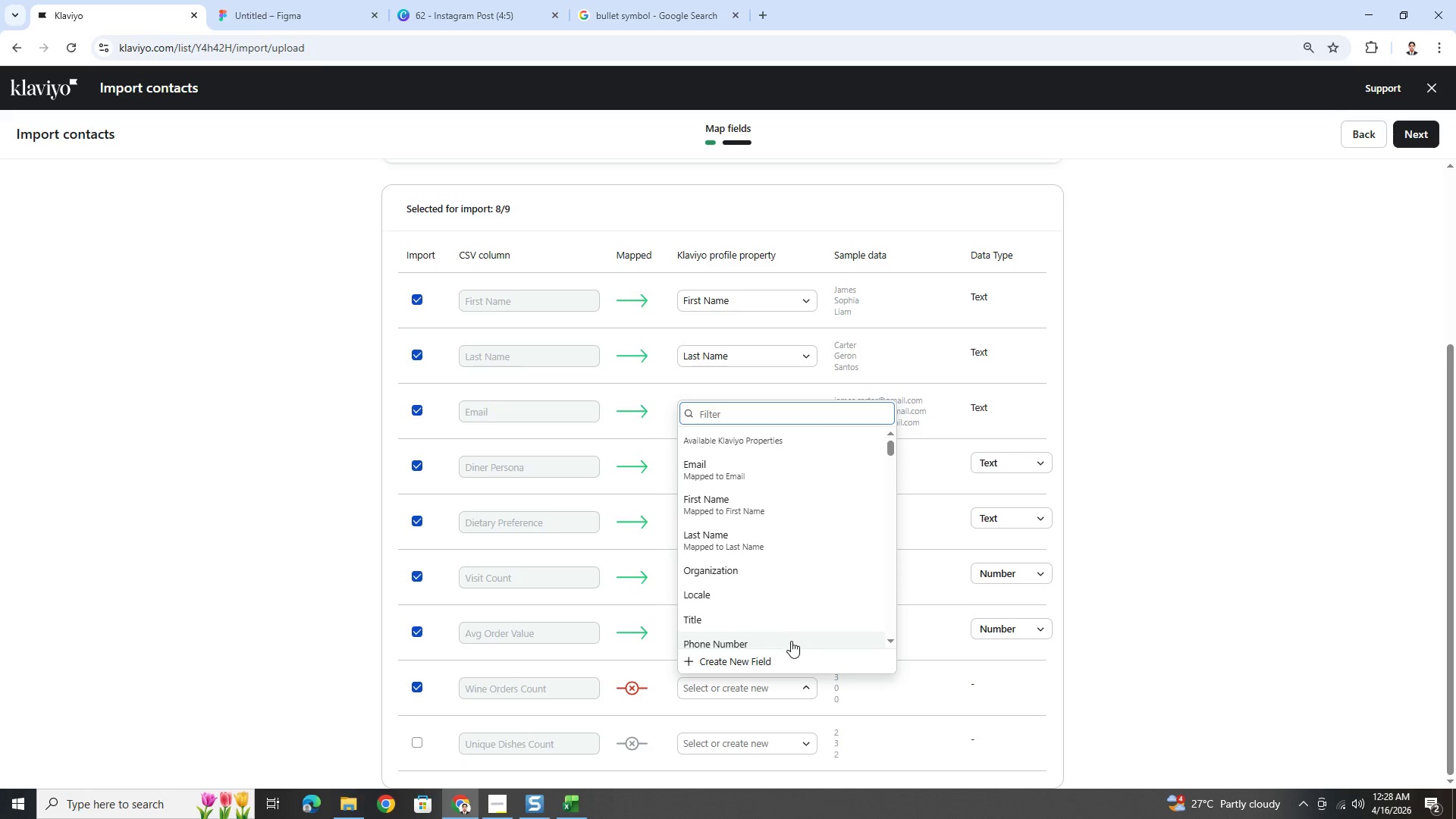 
left_click([787, 663])
 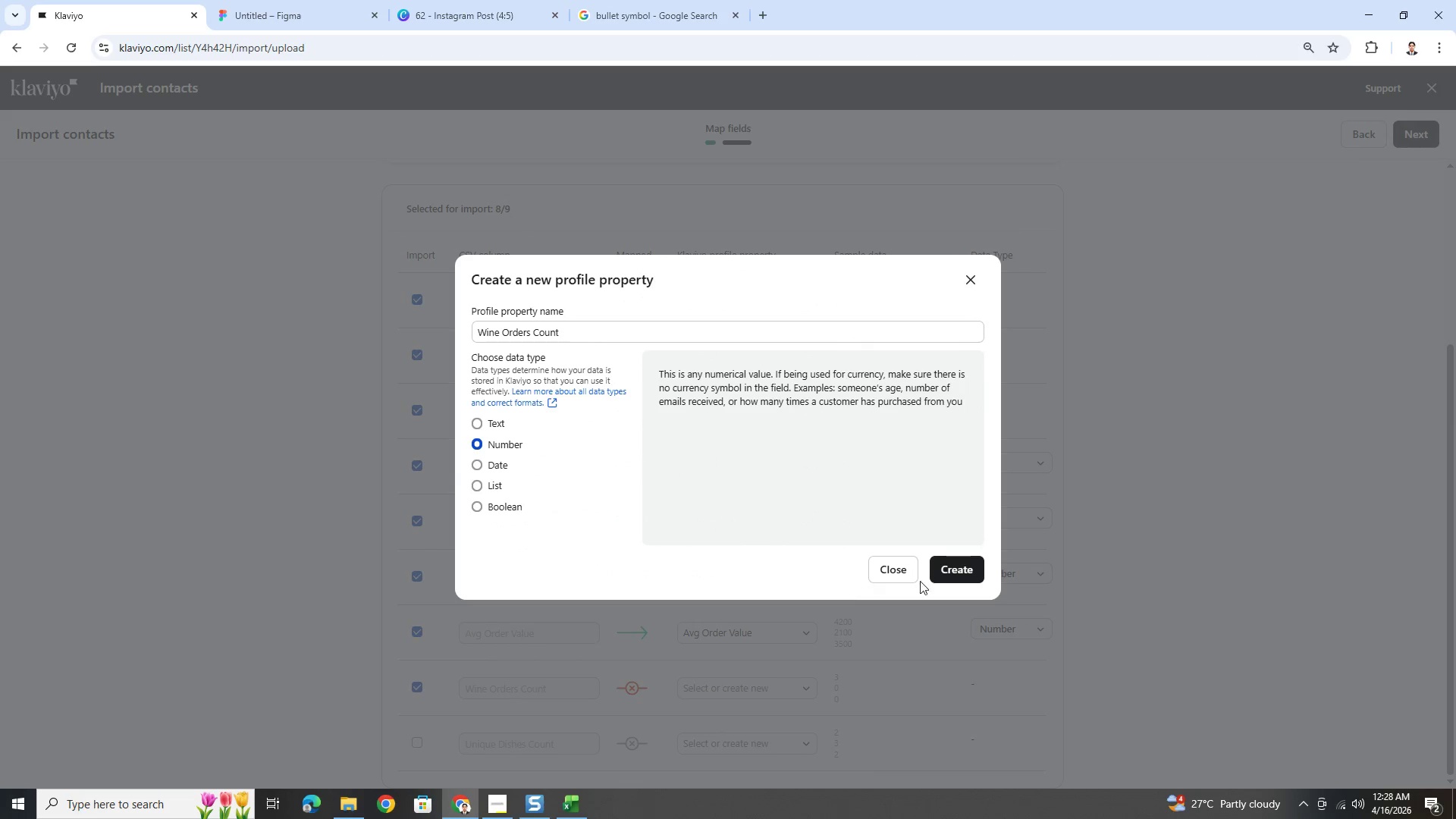 
left_click([950, 573])
 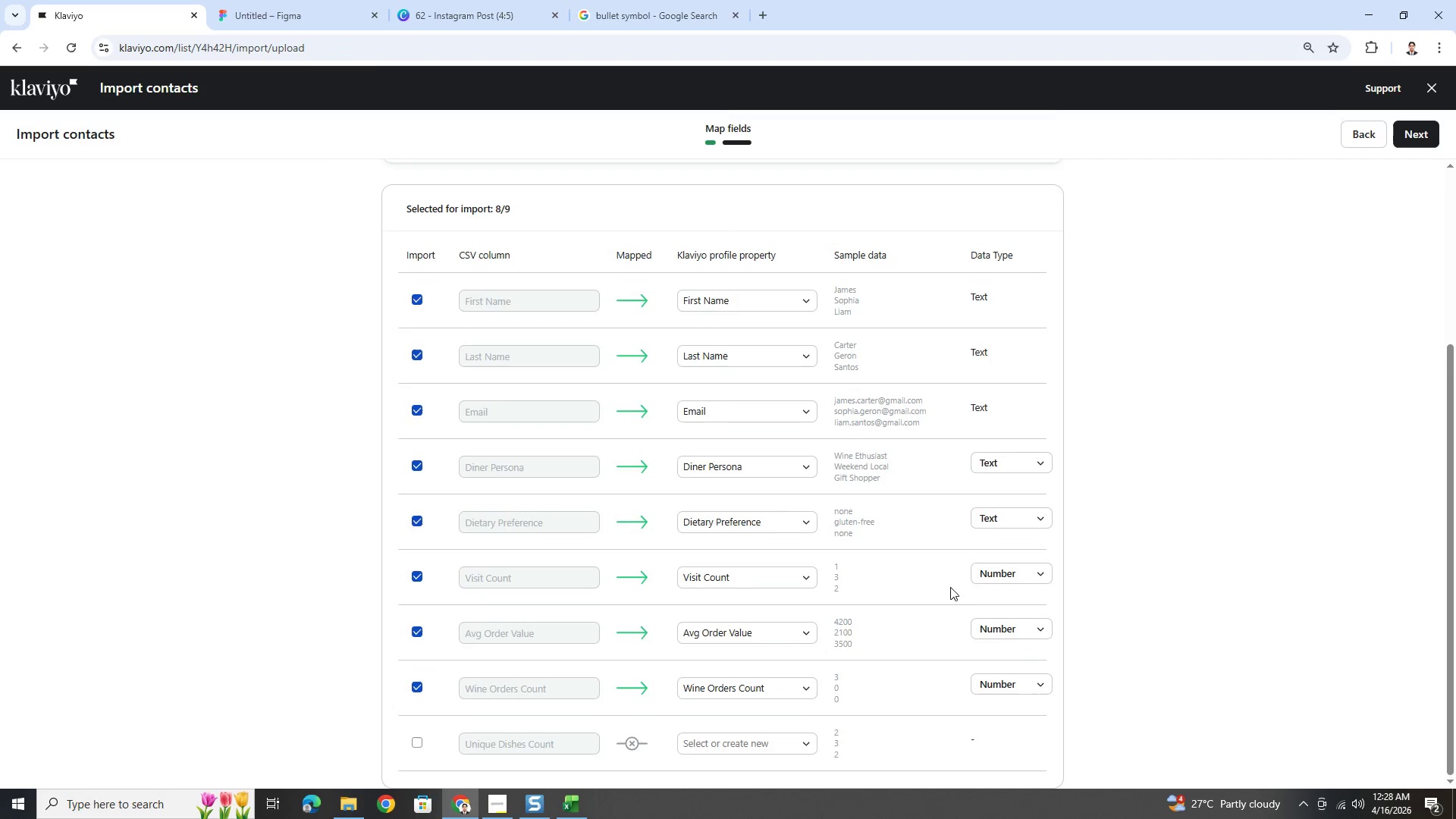 
scroll: coordinate [952, 617], scroll_direction: down, amount: 3.0
 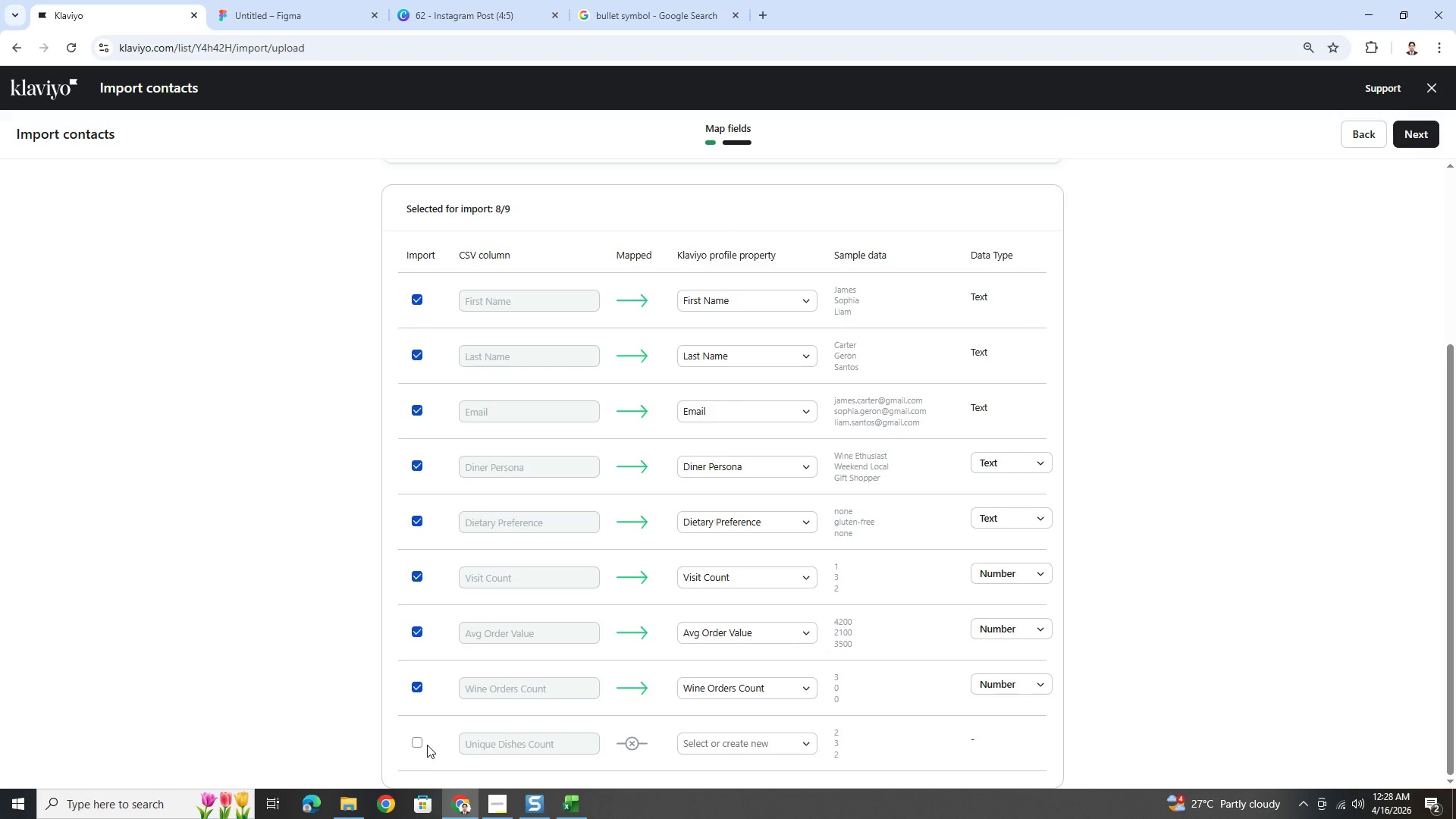 
left_click([421, 743])
 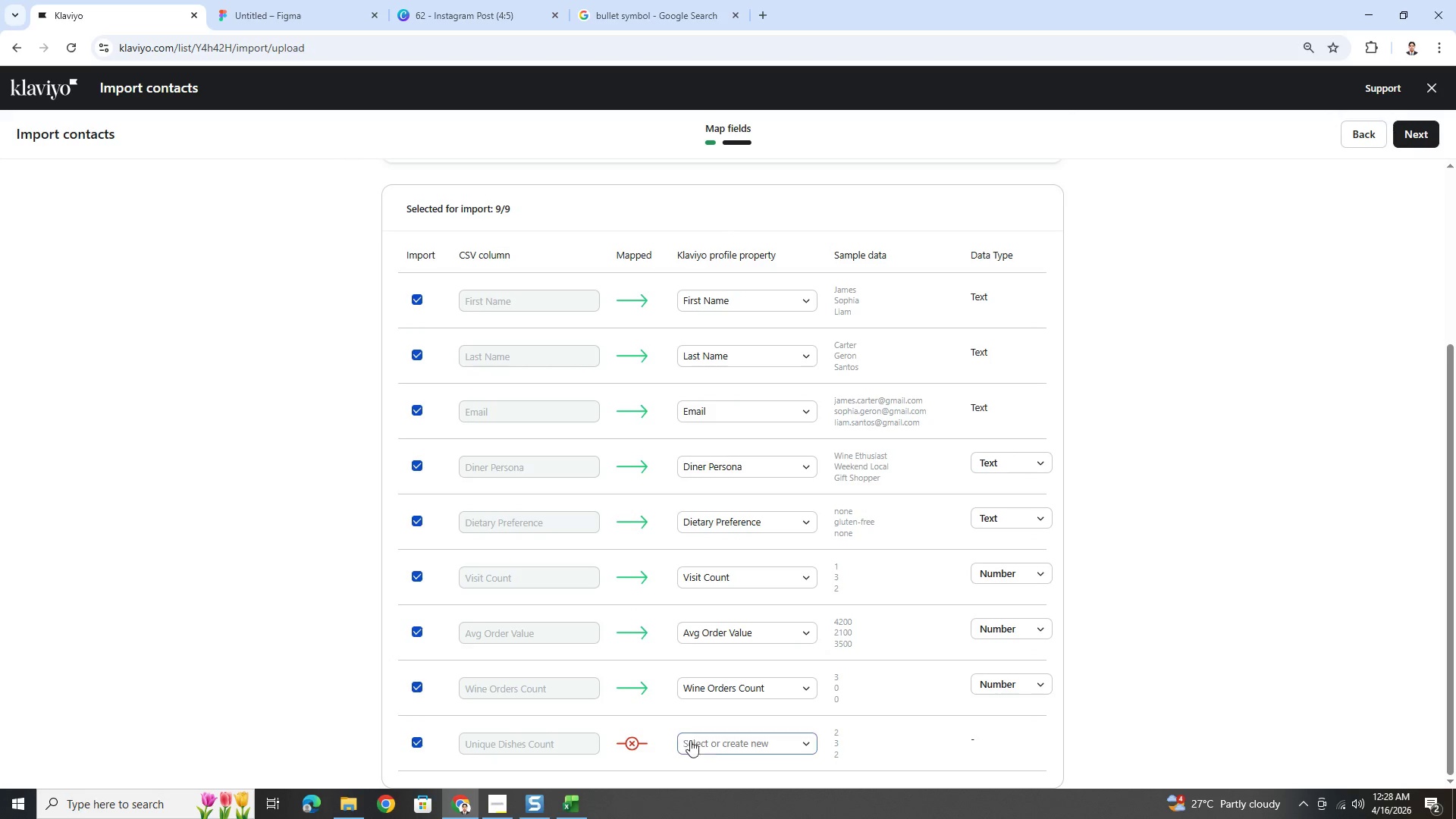 
left_click([714, 745])
 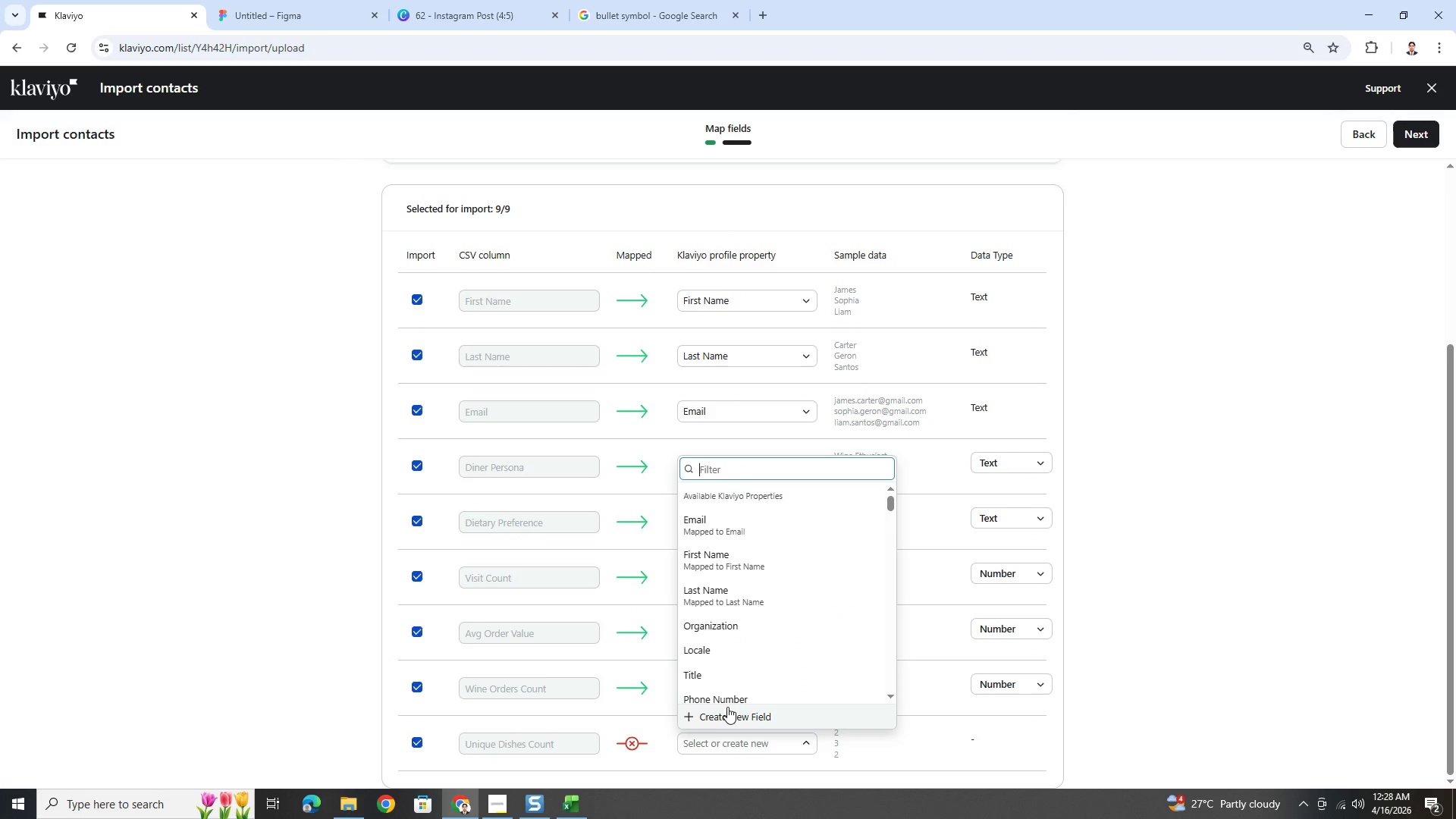 
left_click([730, 717])
 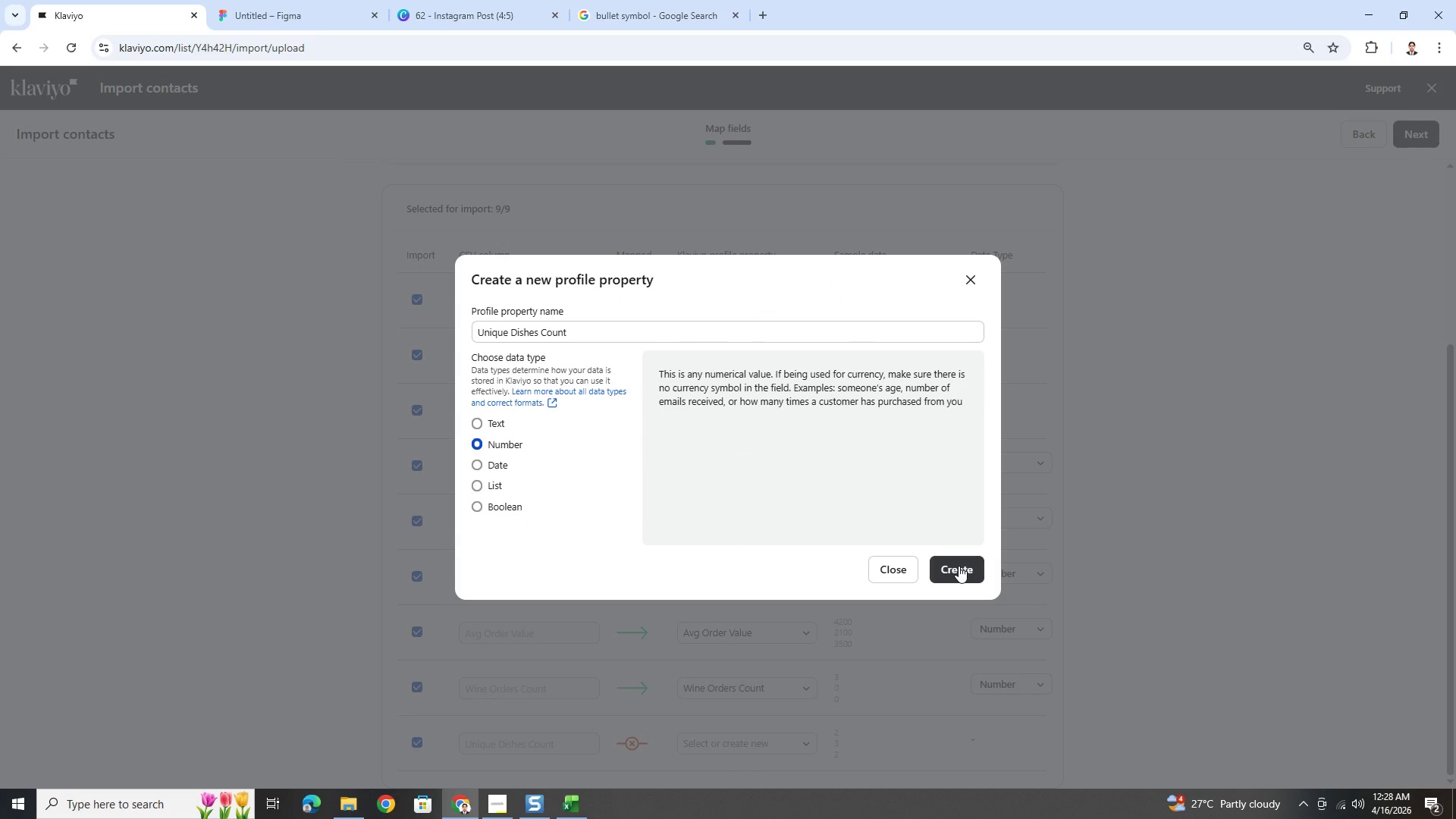 
left_click([959, 566])
 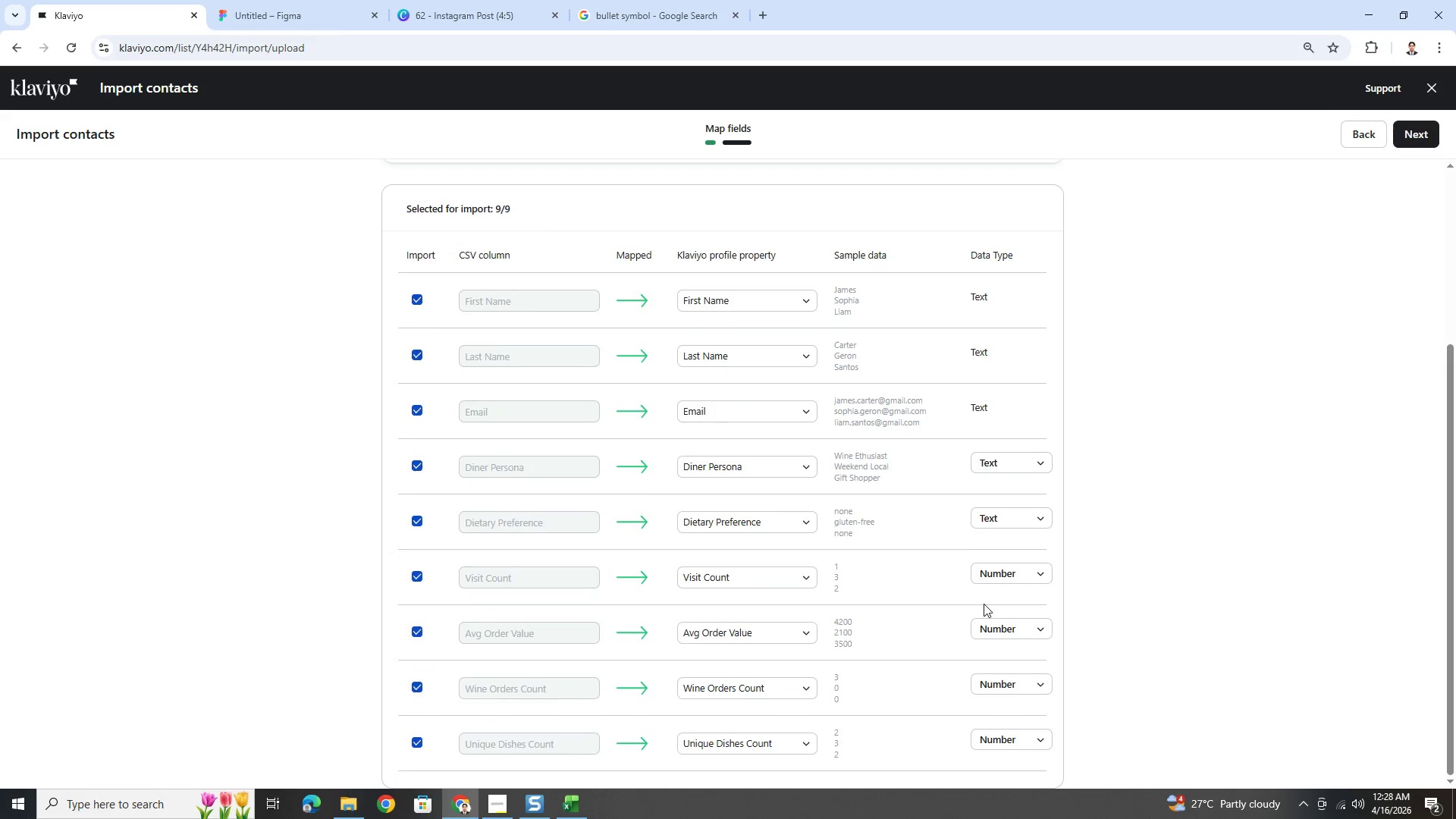 
scroll: coordinate [1009, 635], scroll_direction: down, amount: 3.0
 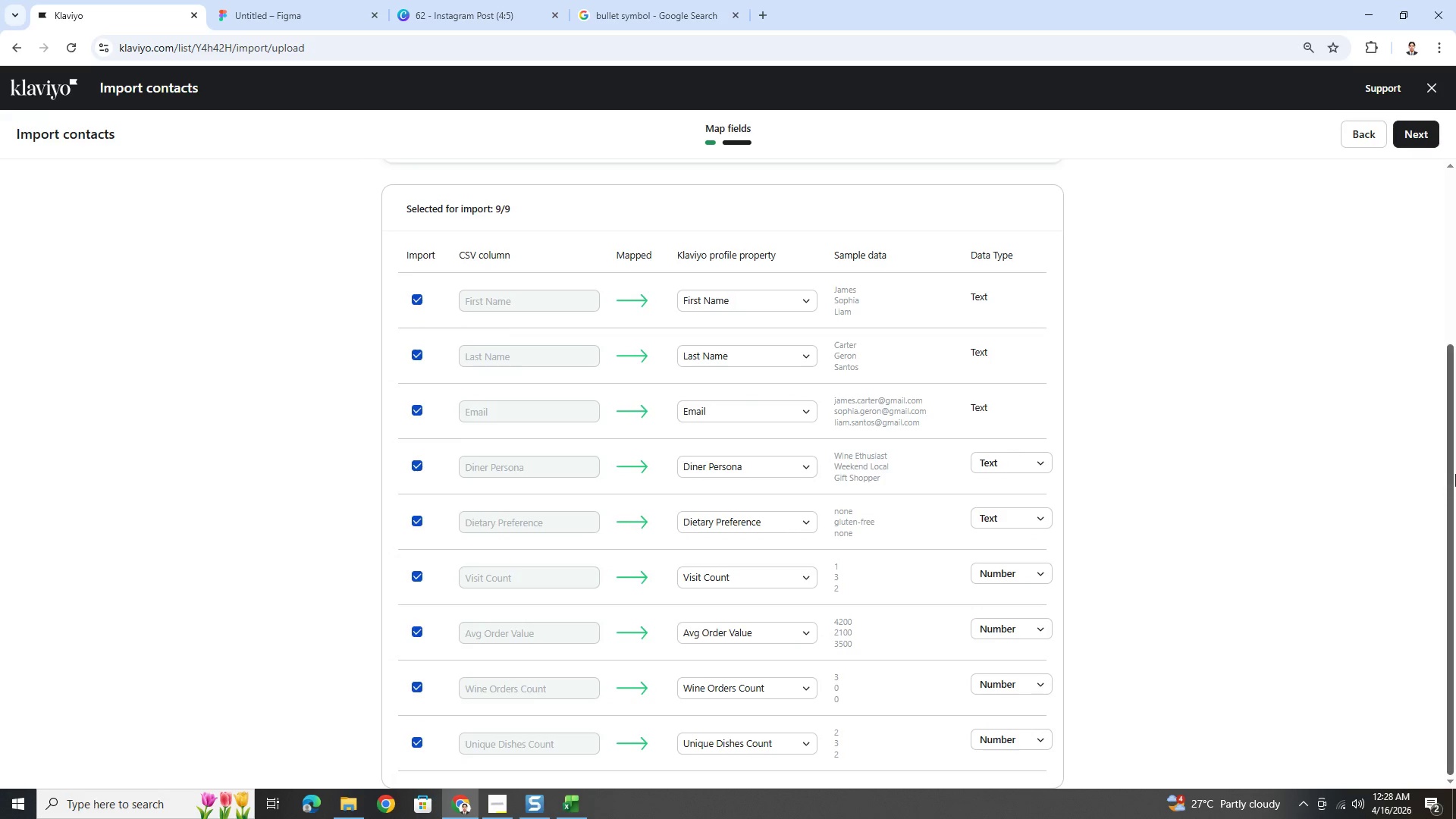 
left_click_drag(start_coordinate=[1455, 474], to_coordinate=[1455, 672])
 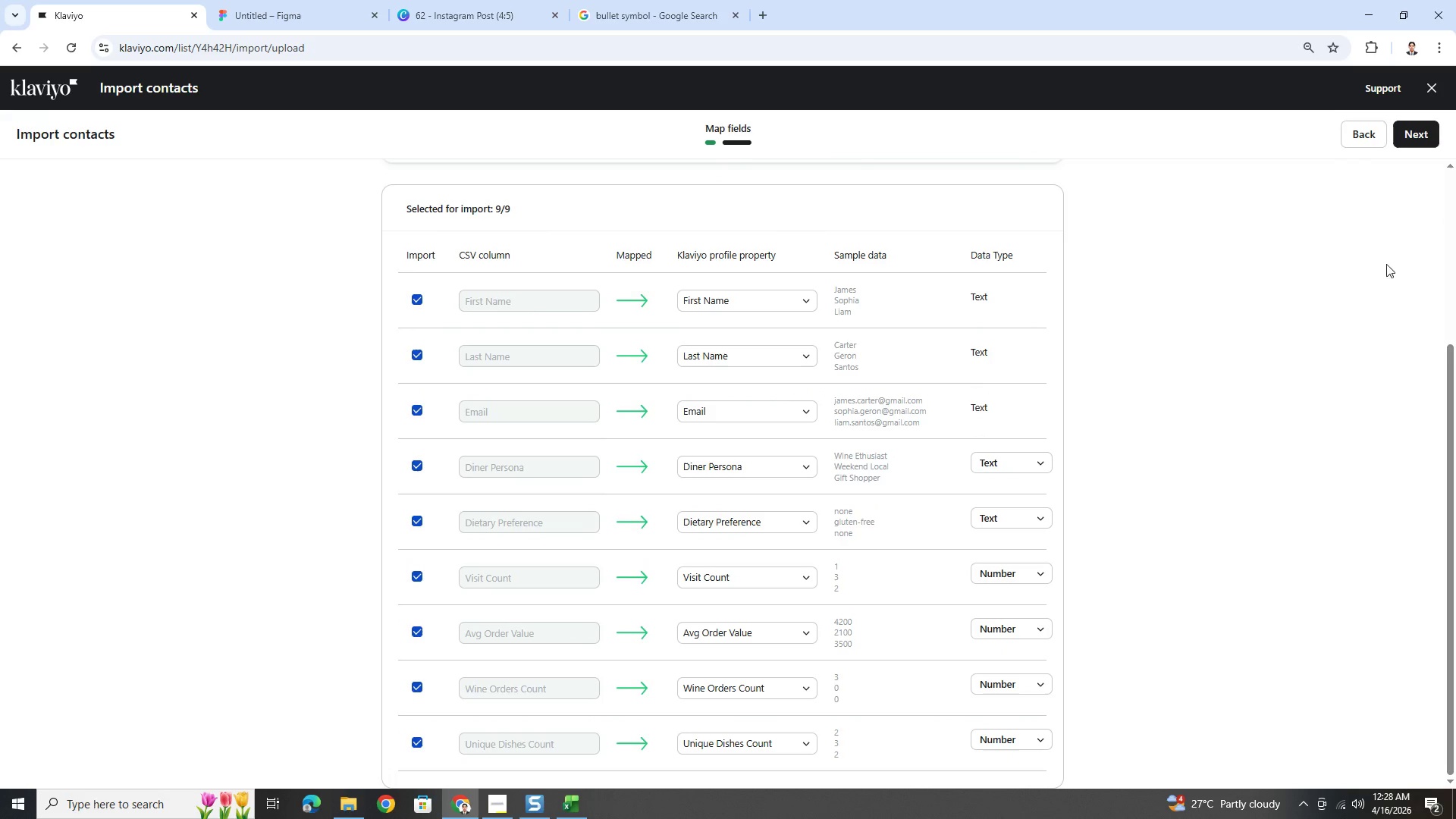 
left_click([1429, 137])
 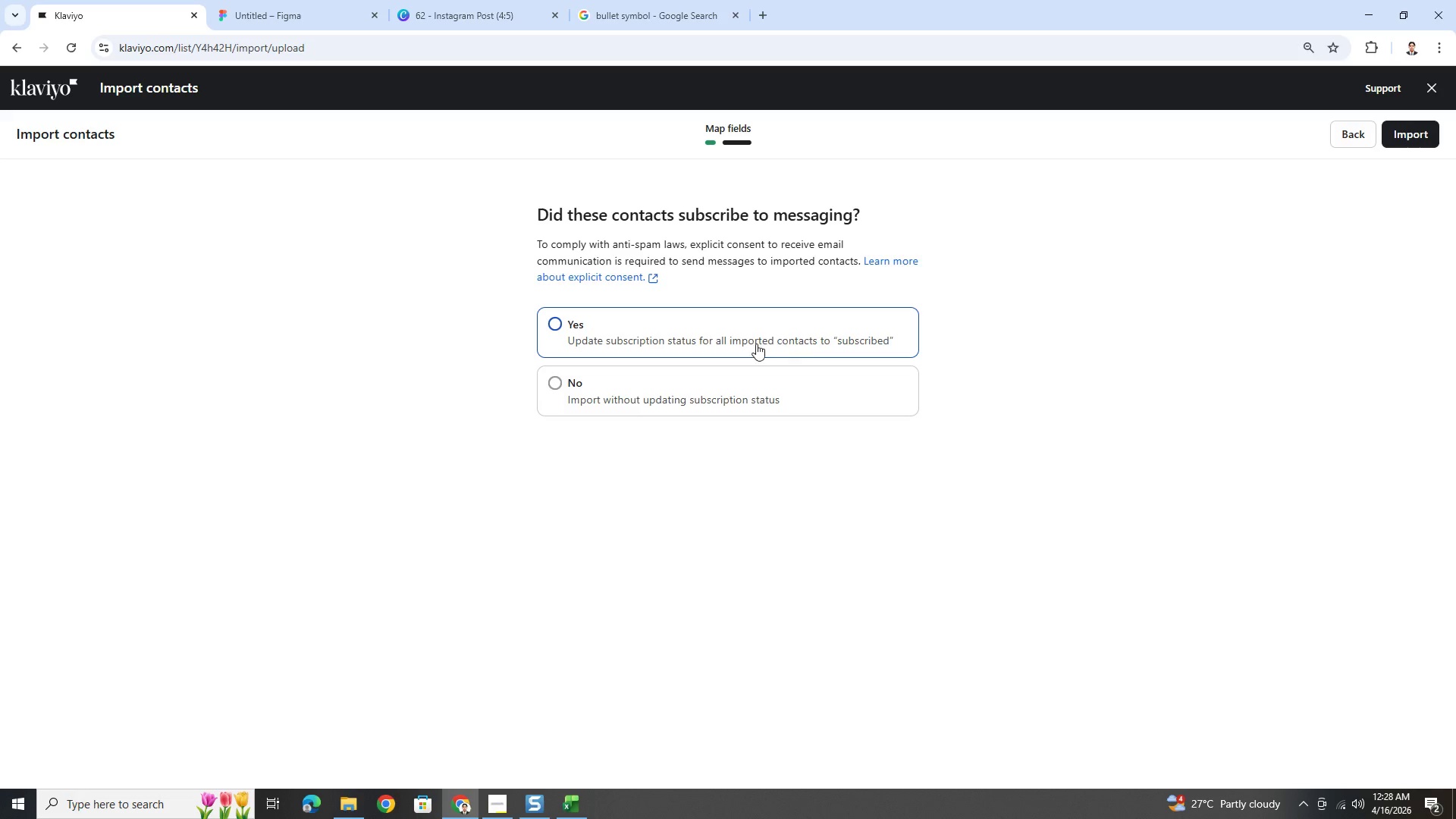 
left_click([750, 340])
 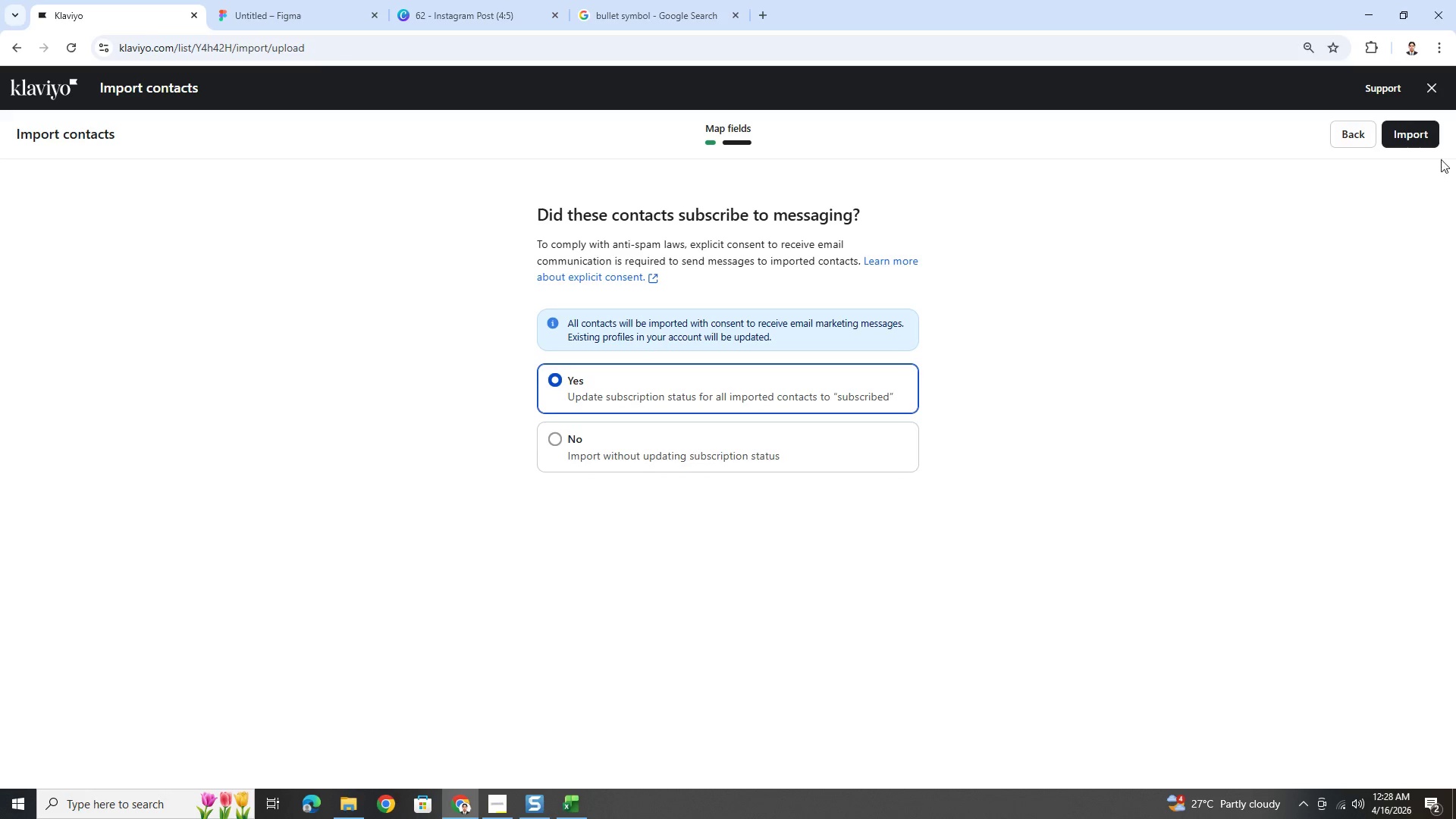 
left_click([1413, 140])
 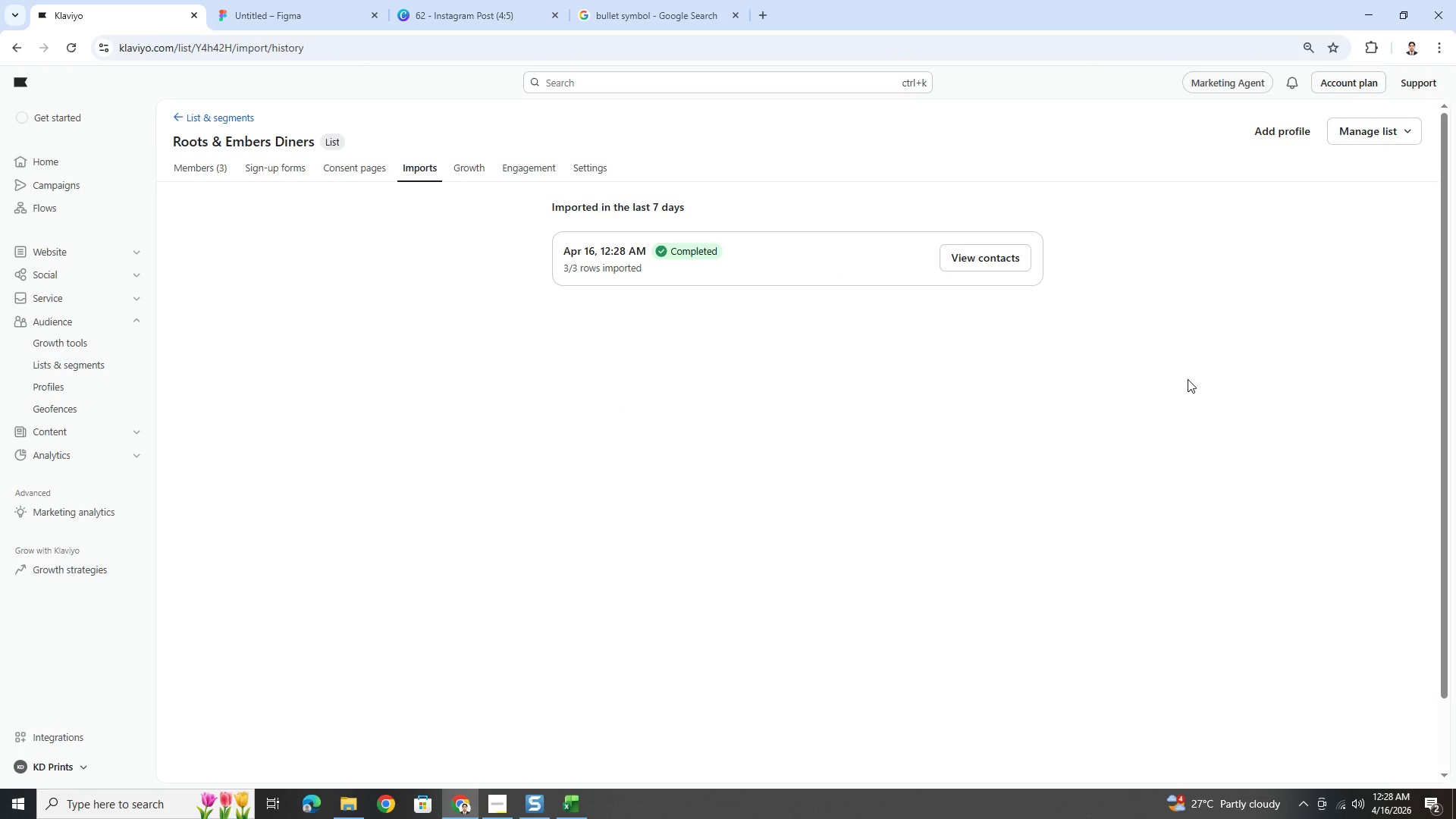 
wait(12.75)
 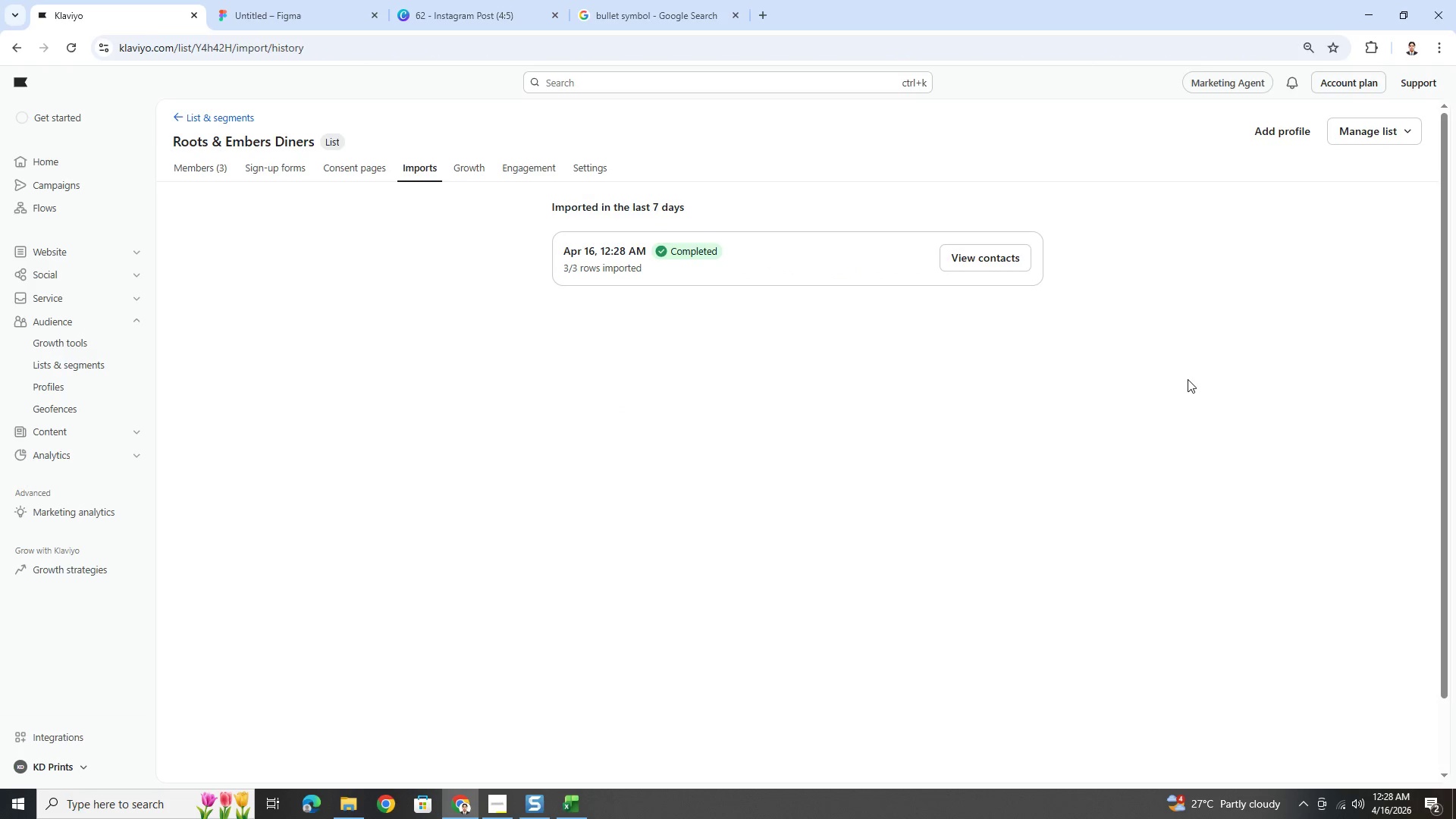 
left_click([214, 121])
 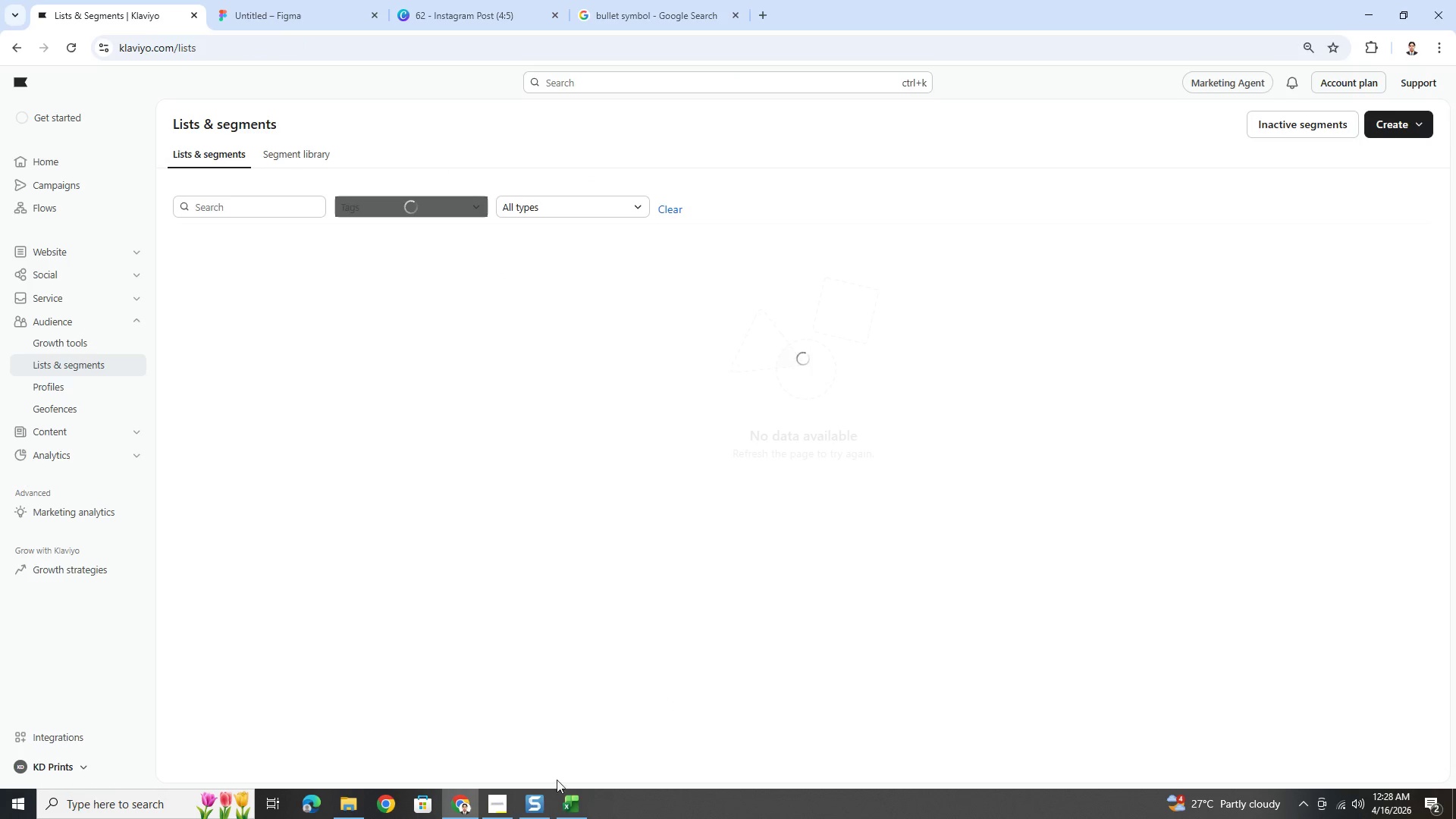 
left_click([504, 803])